 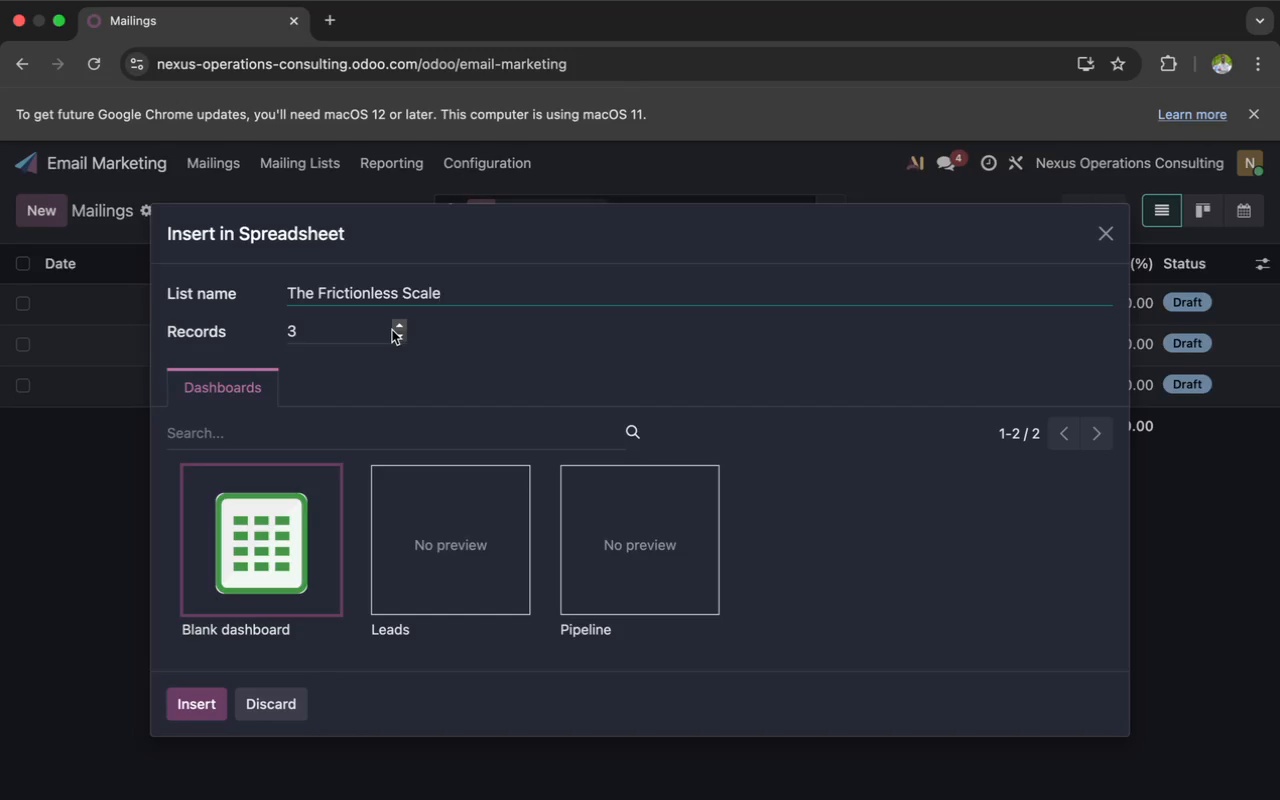 
left_click([196, 709])
 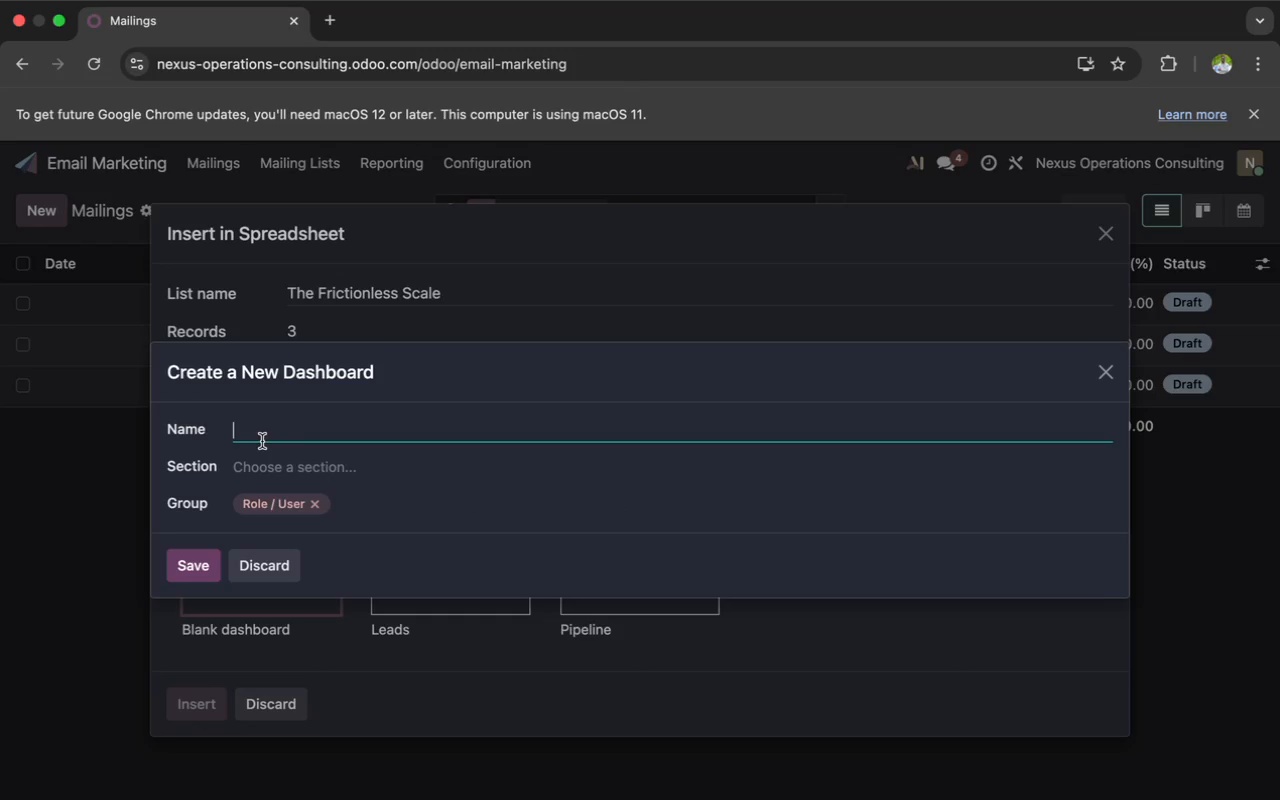 
wait(7.23)
 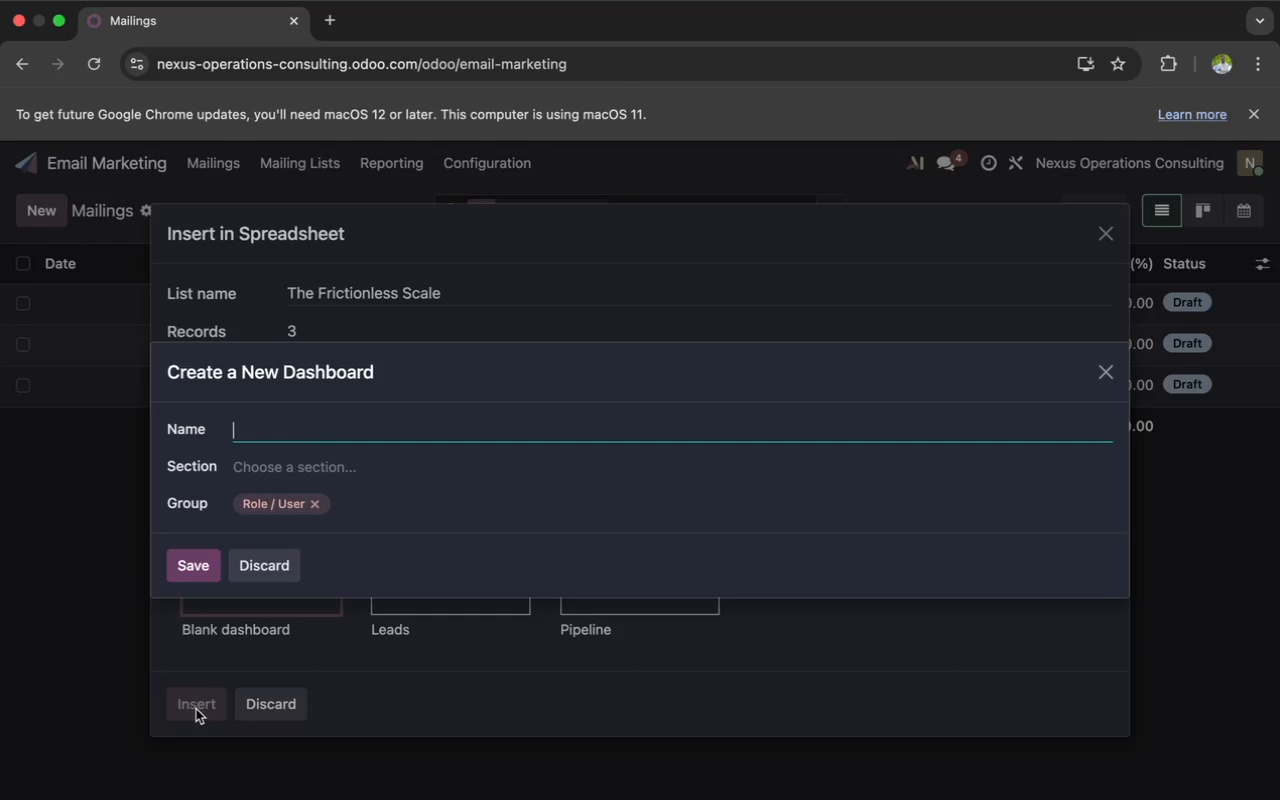 
key(Meta+CommandLeft)
 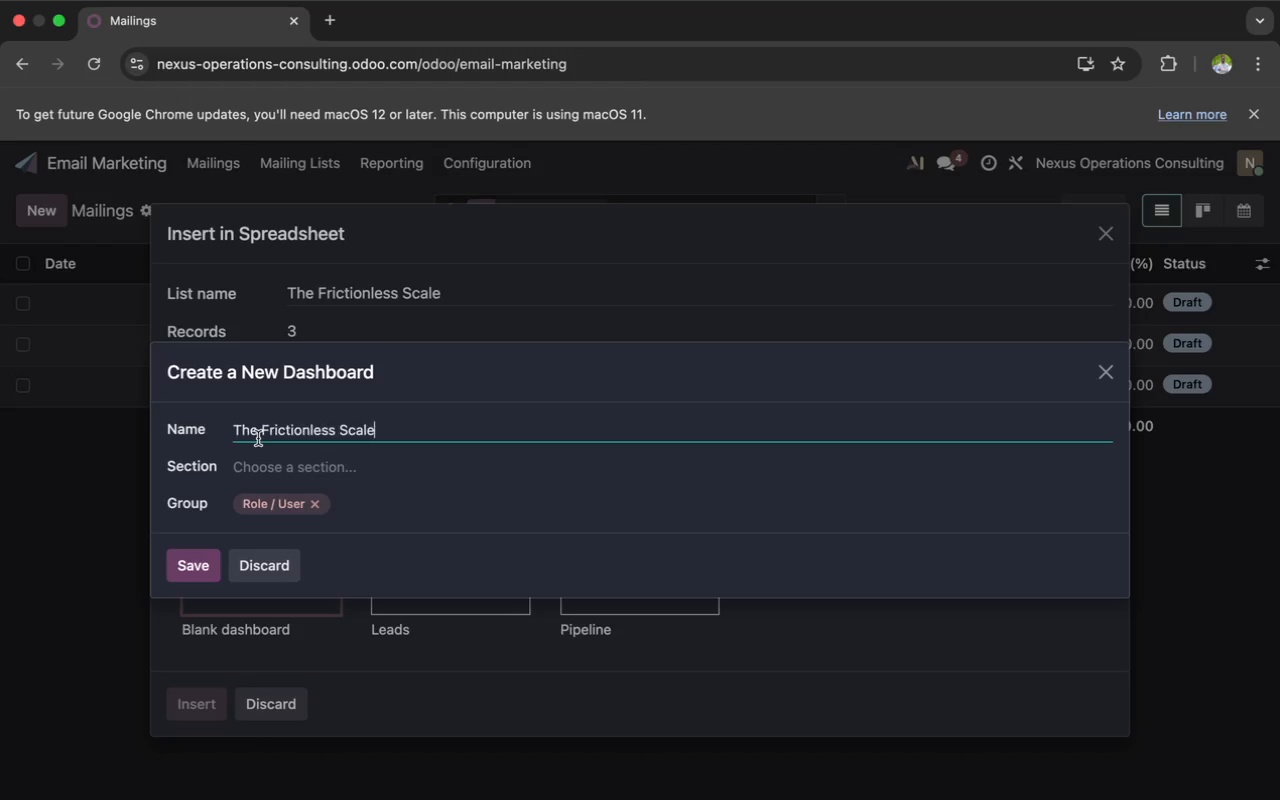 
key(Meta+V)
 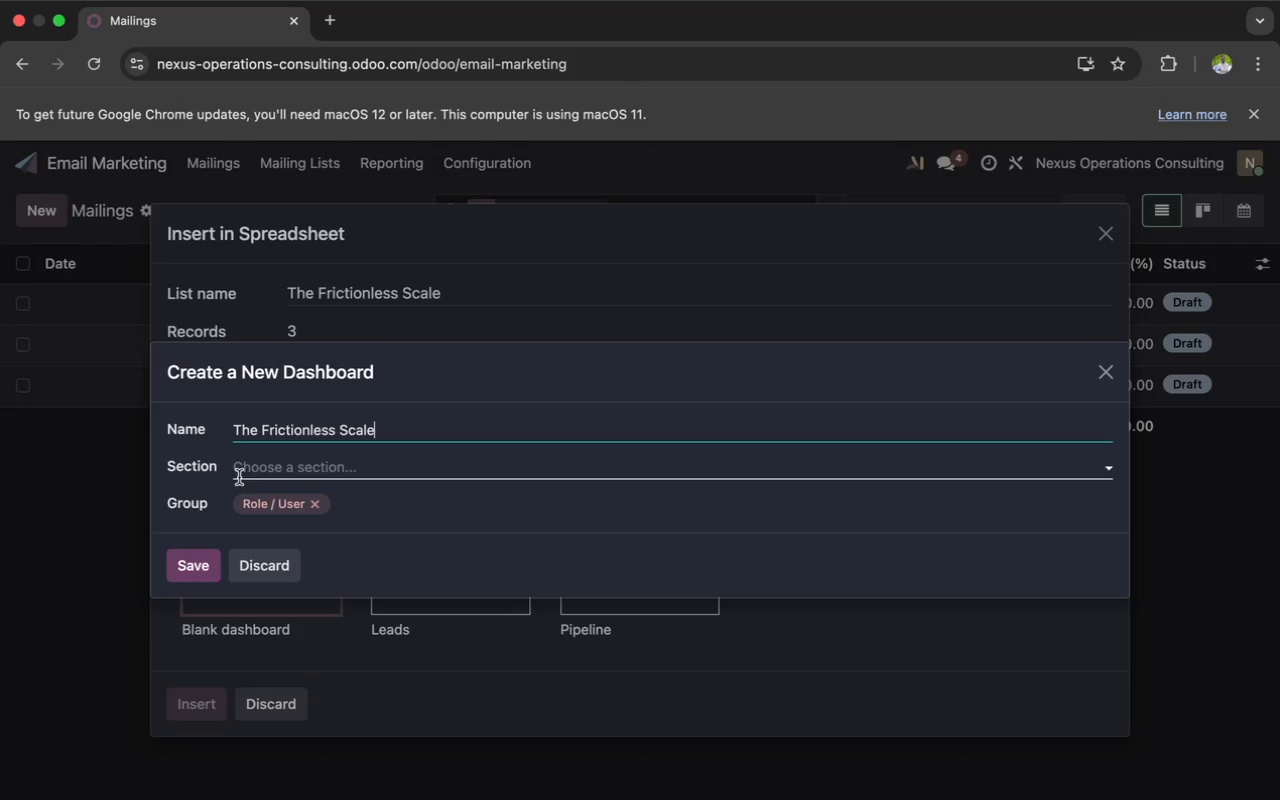 
left_click([254, 466])
 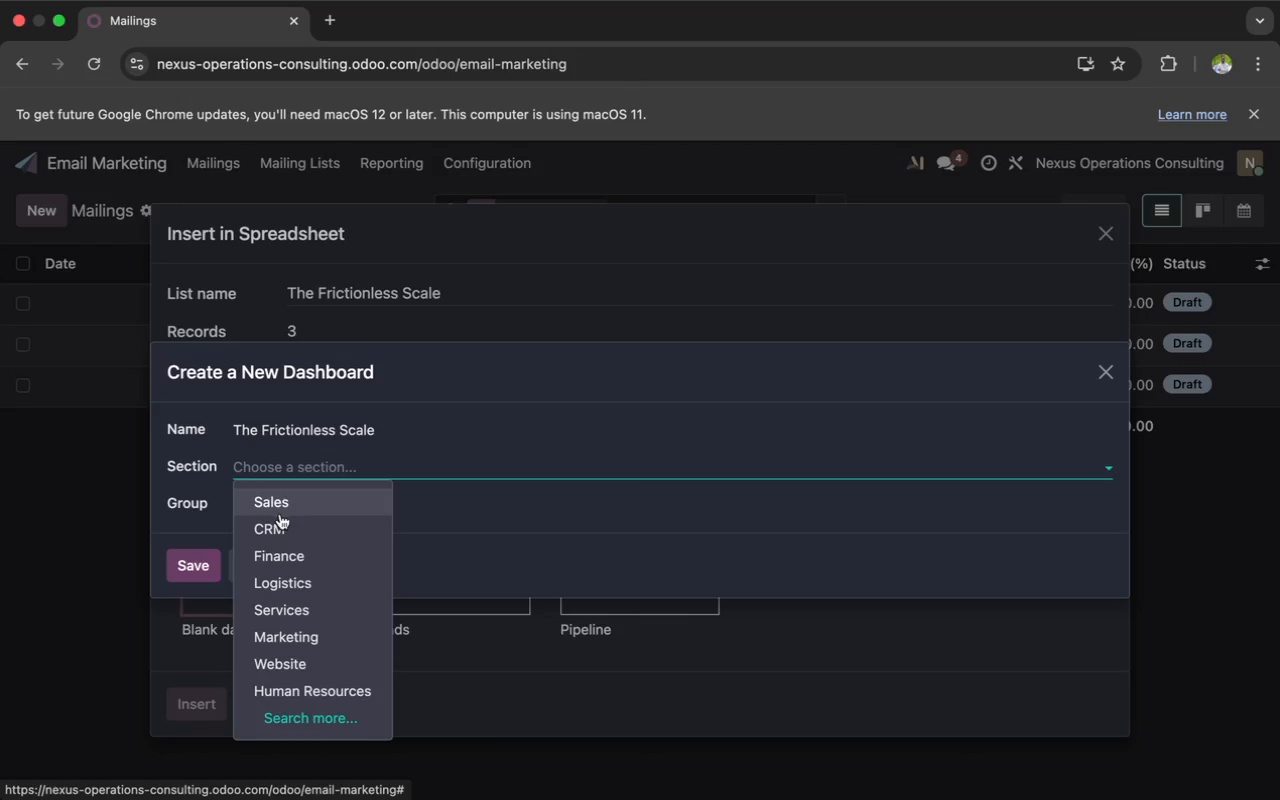 
wait(9.85)
 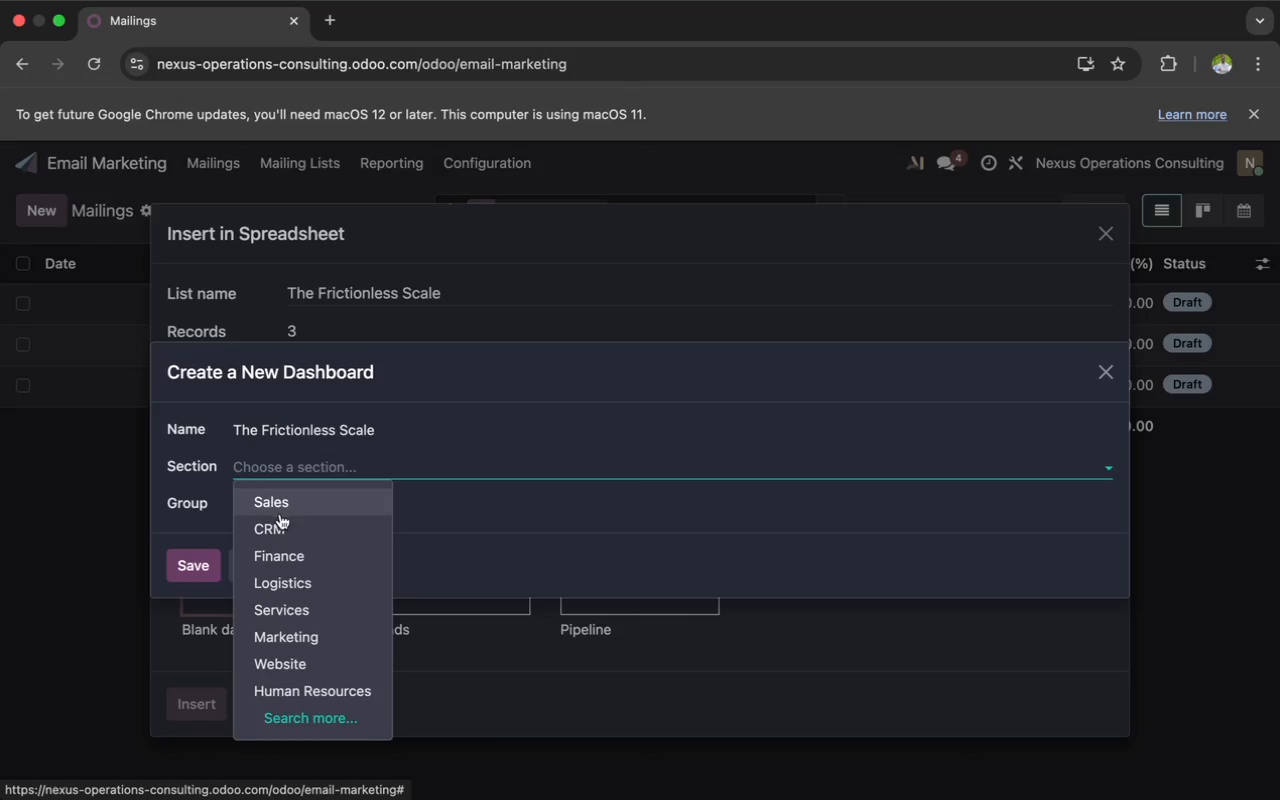 
left_click([294, 525])
 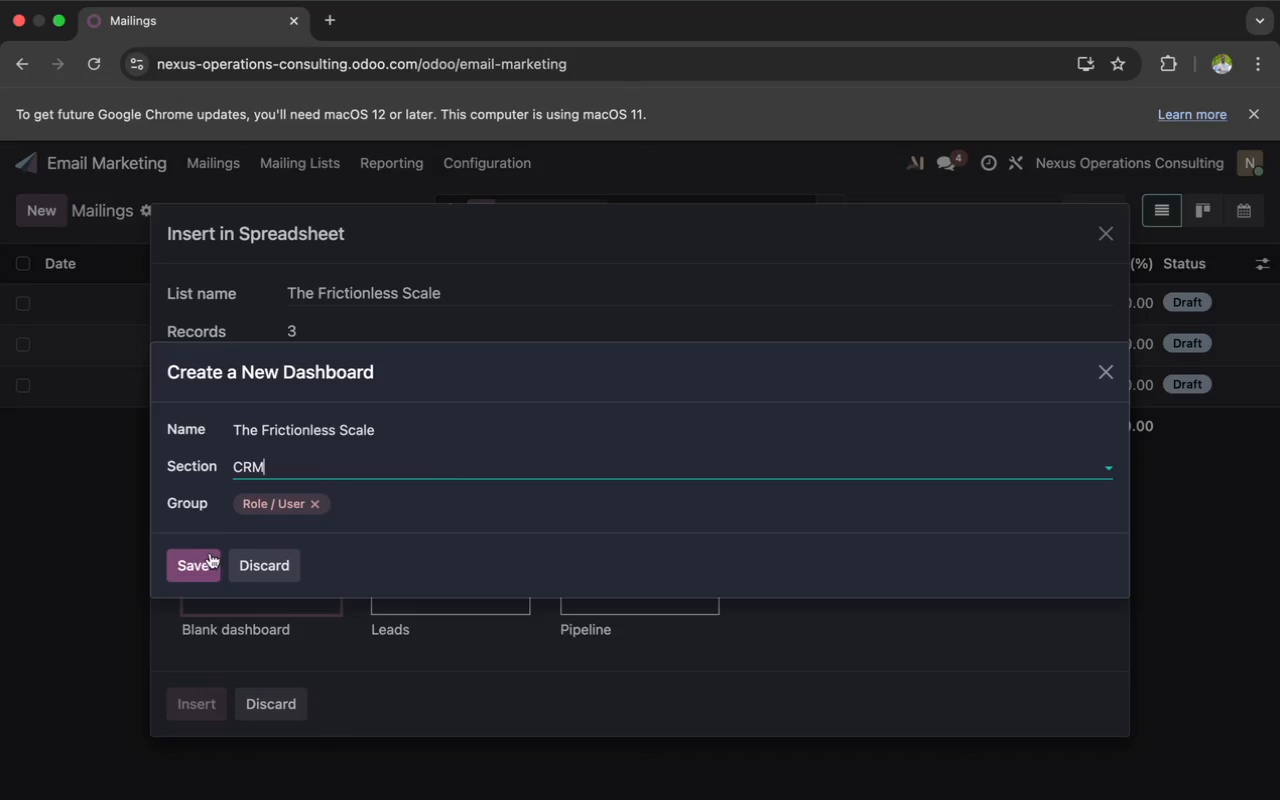 
left_click([196, 557])
 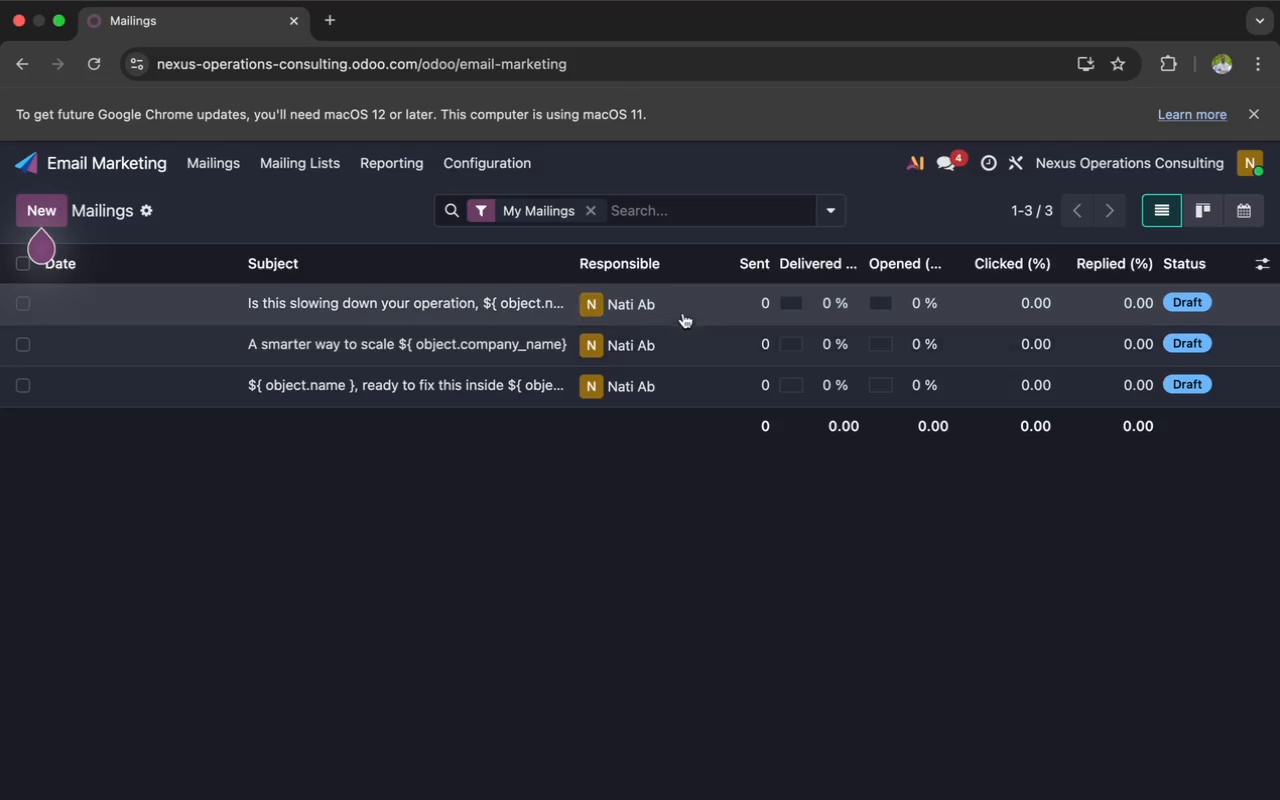 
wait(7.72)
 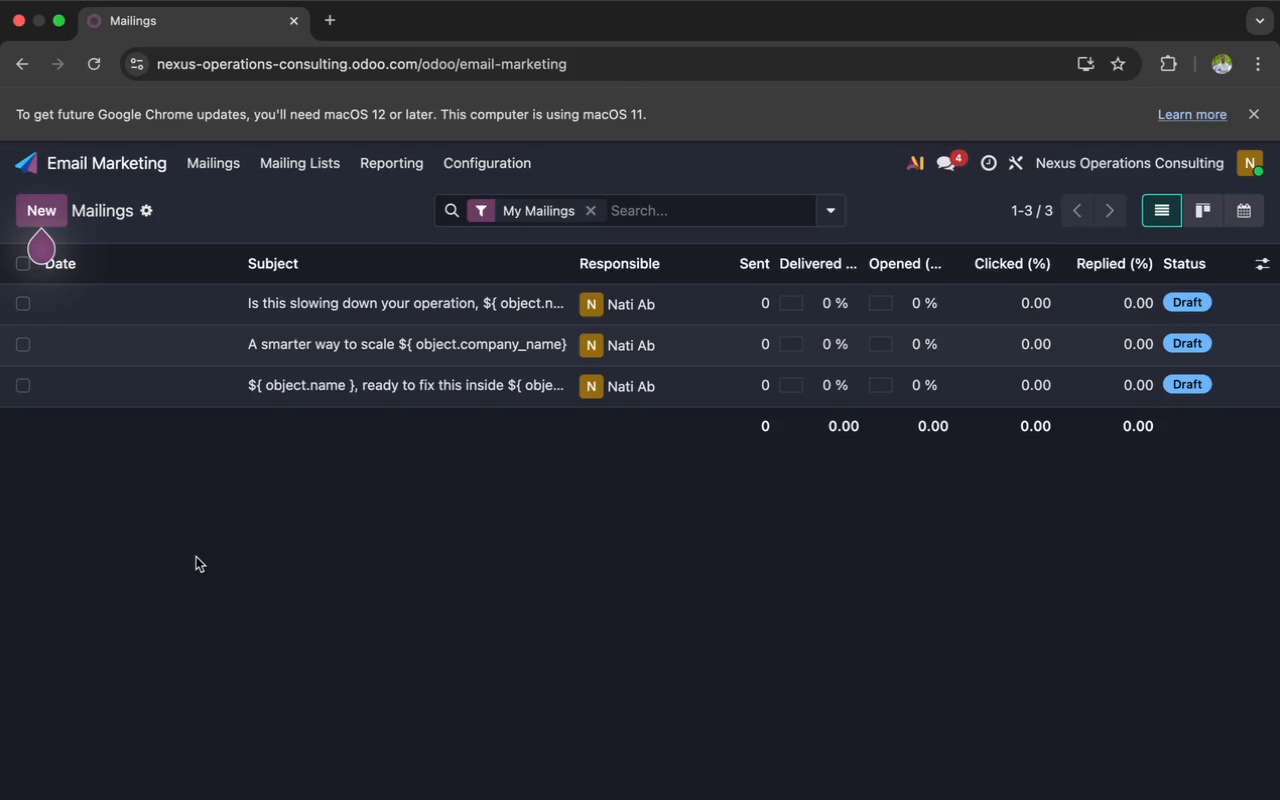 
mouse_move([1179, 291])
 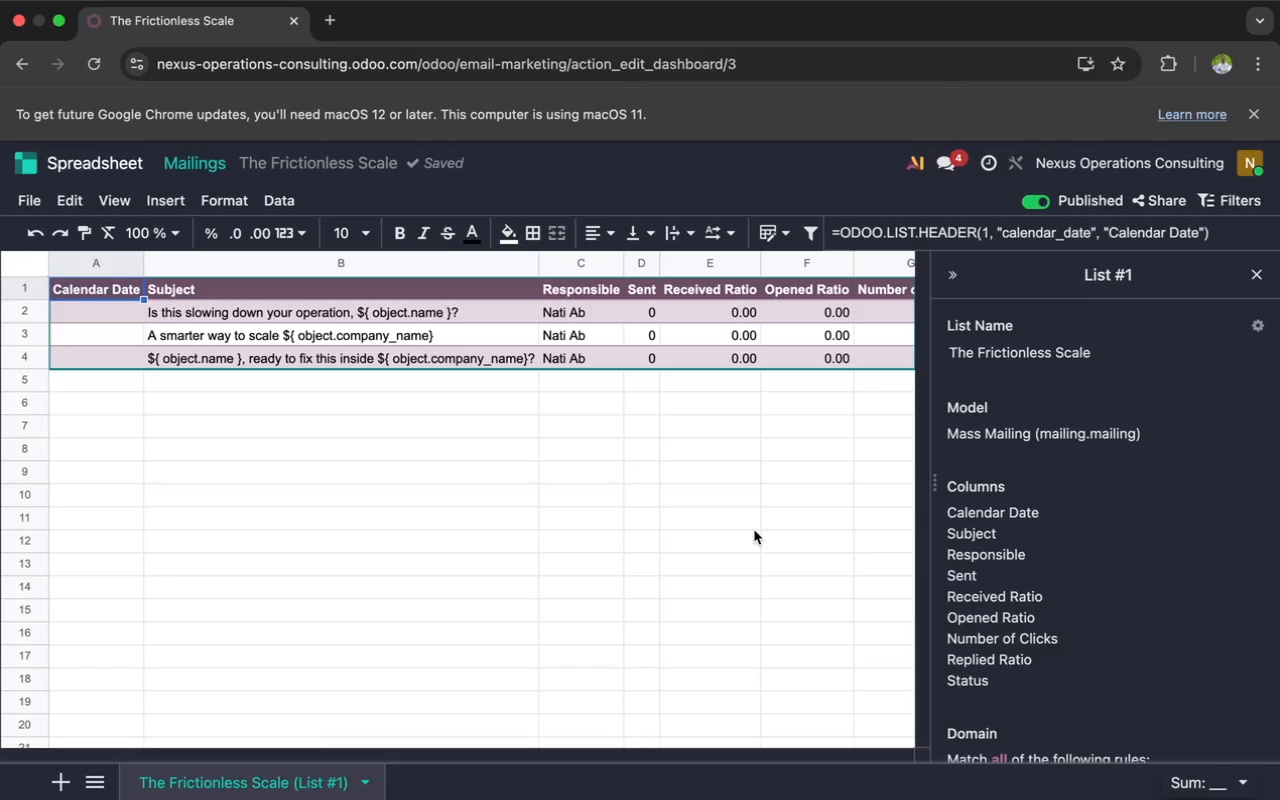 
wait(12.19)
 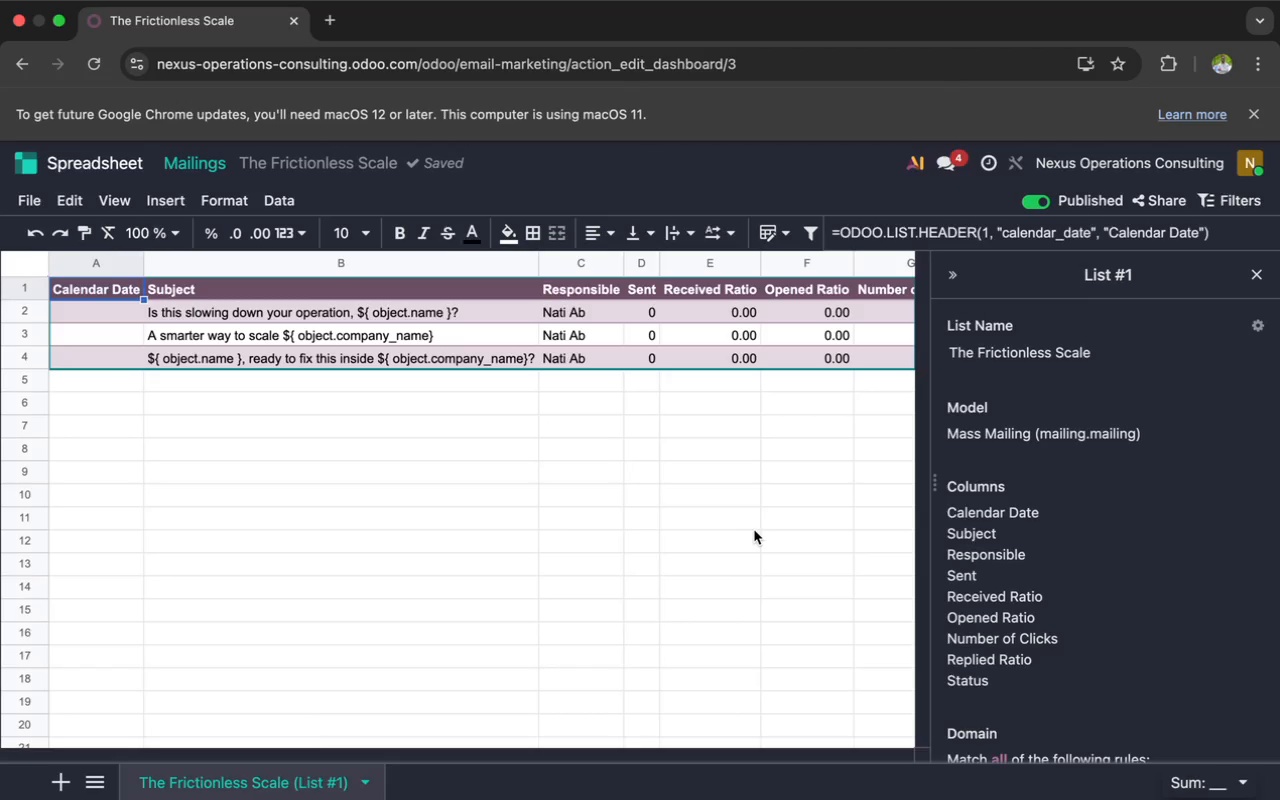 
scroll: coordinate [754, 530], scroll_direction: up, amount: 3.0
 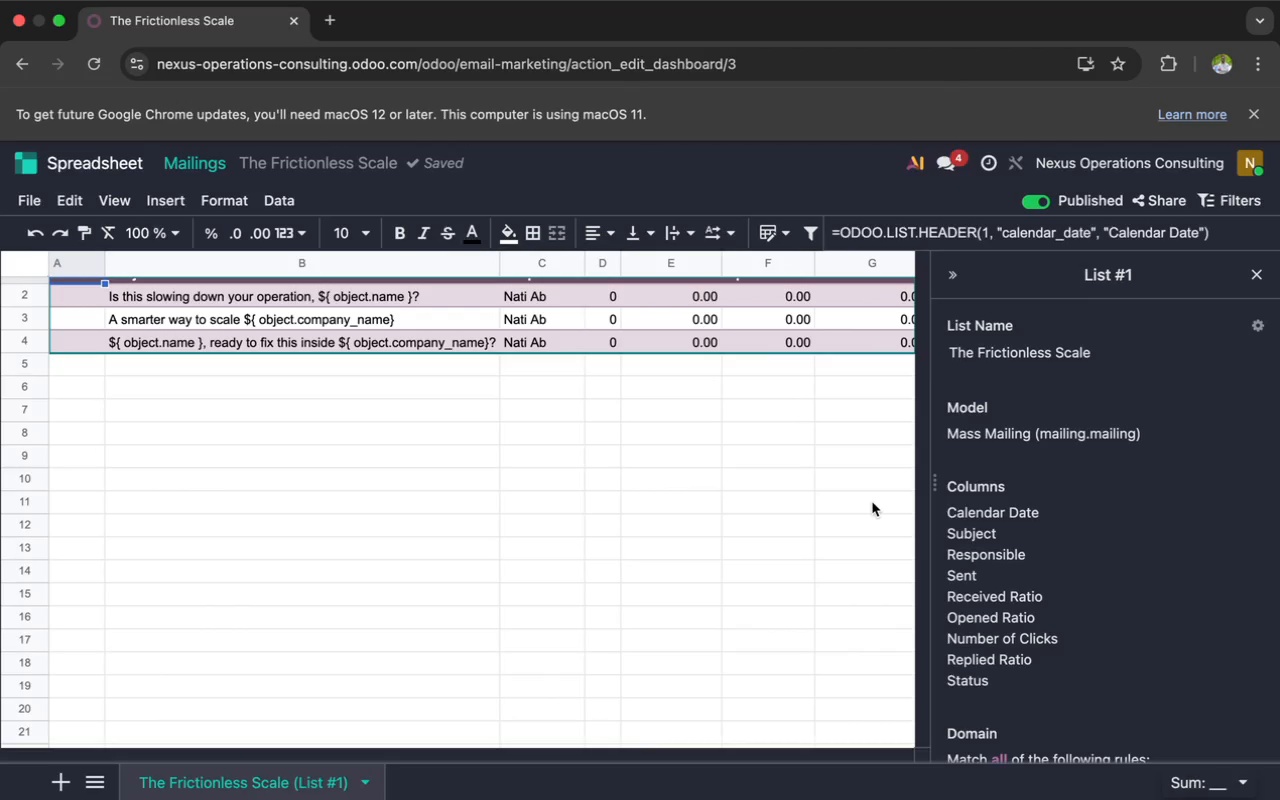 
wait(23.28)
 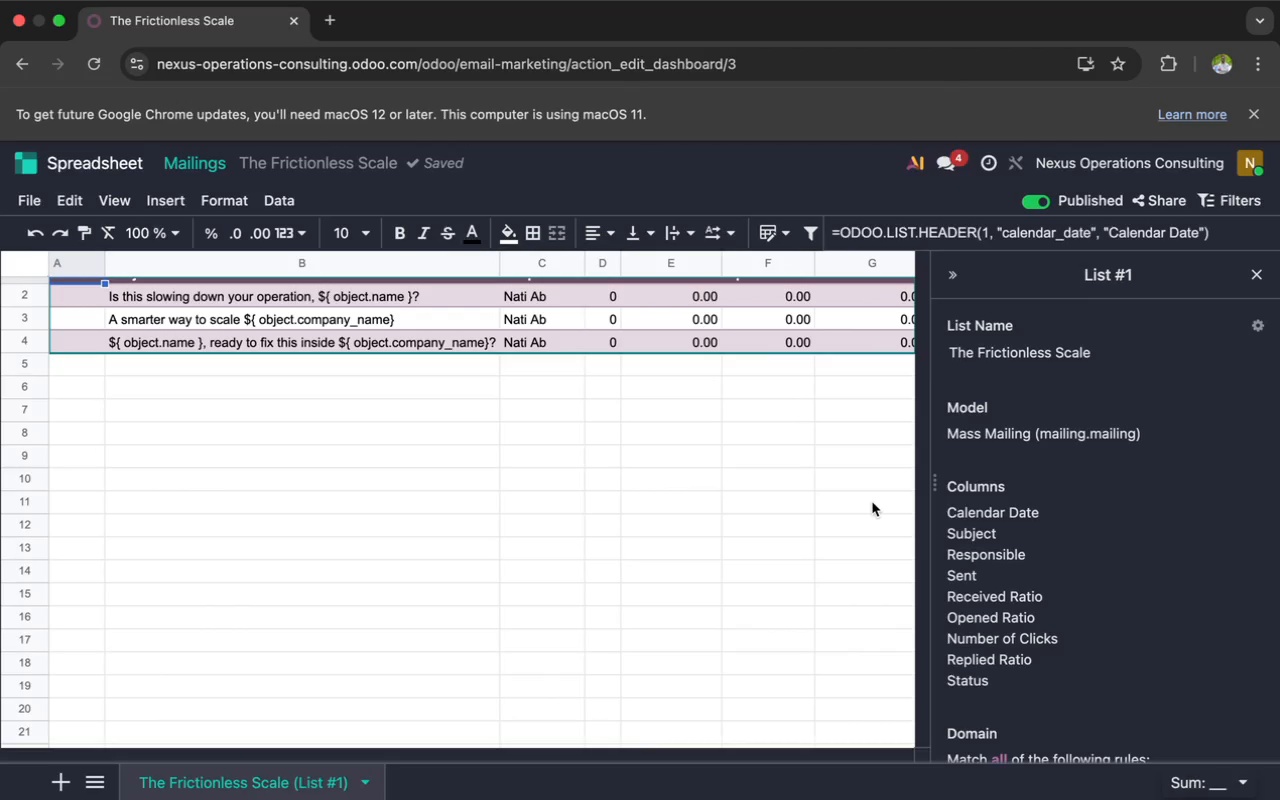 
left_click([1249, 271])
 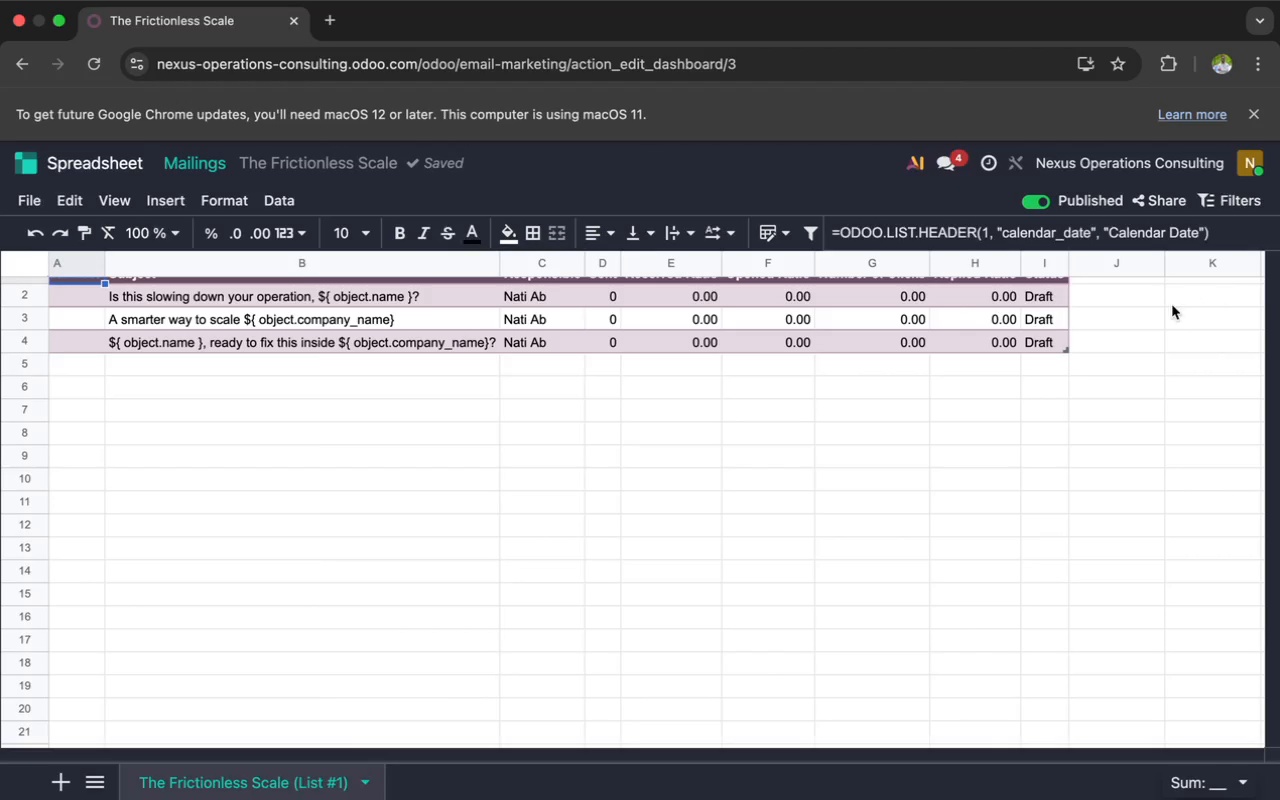 
scroll: coordinate [1048, 412], scroll_direction: up, amount: 8.0
 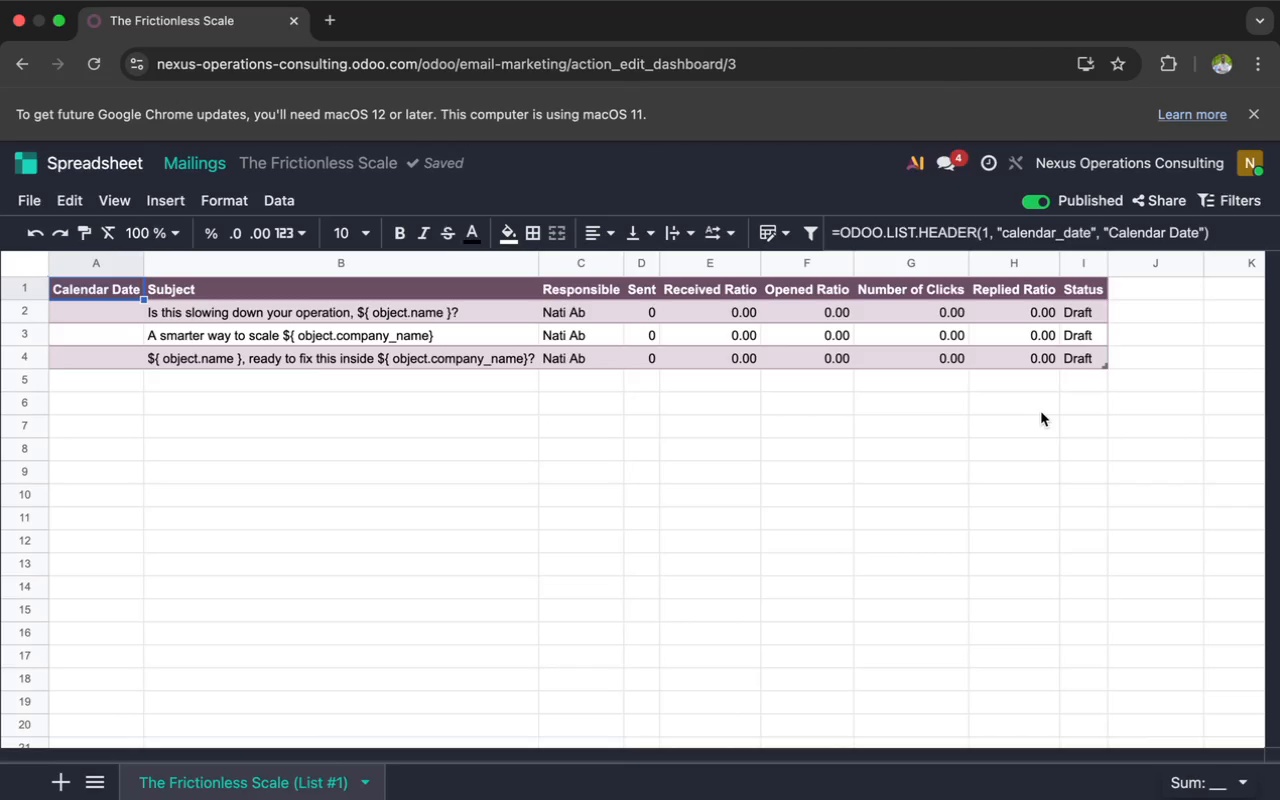 
wait(14.13)
 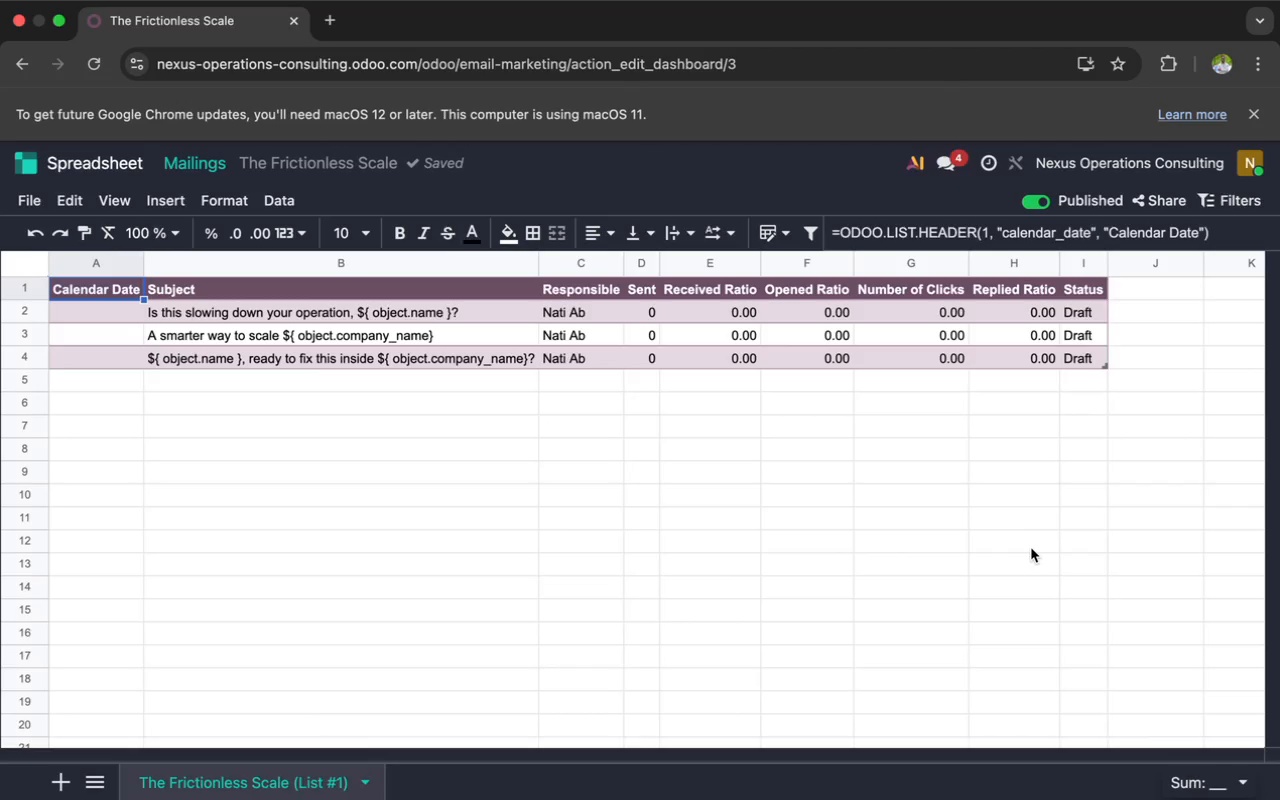 
key(Meta+Shift+3)
 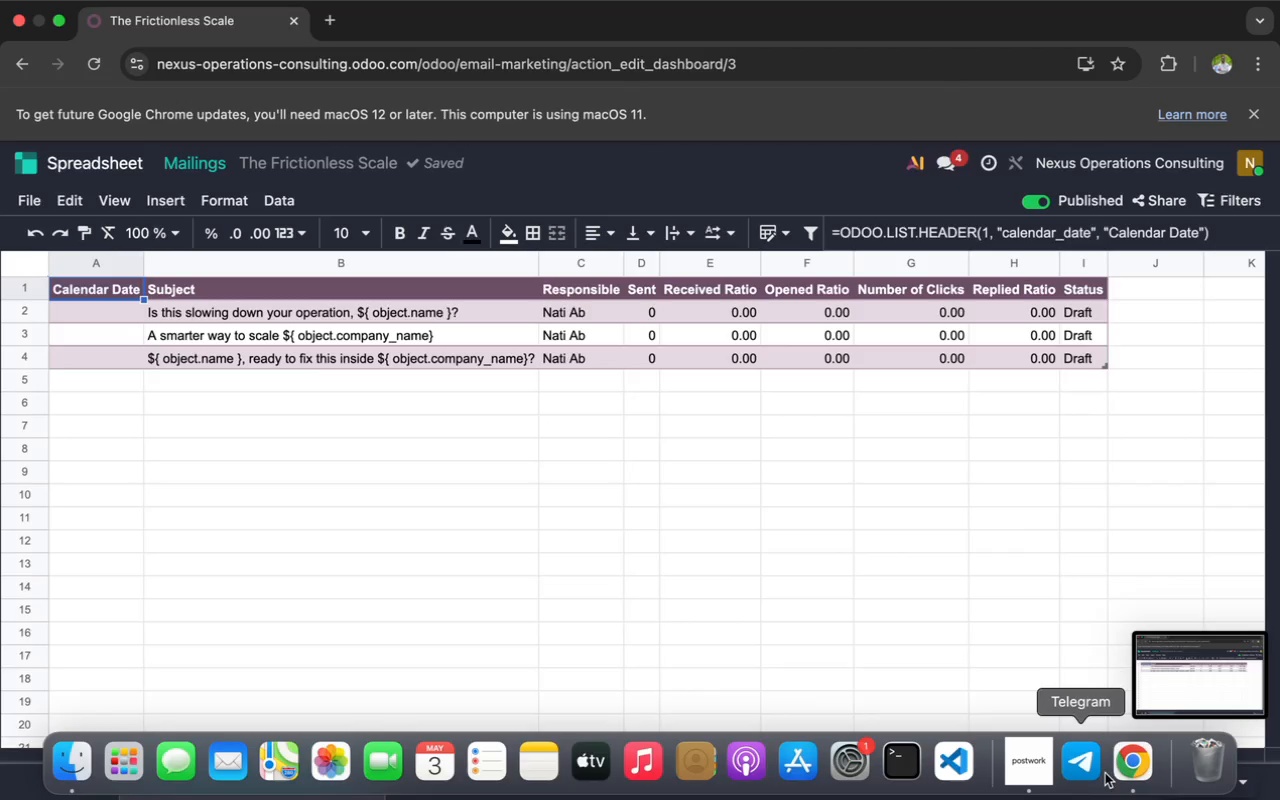 
left_click([1034, 774])